 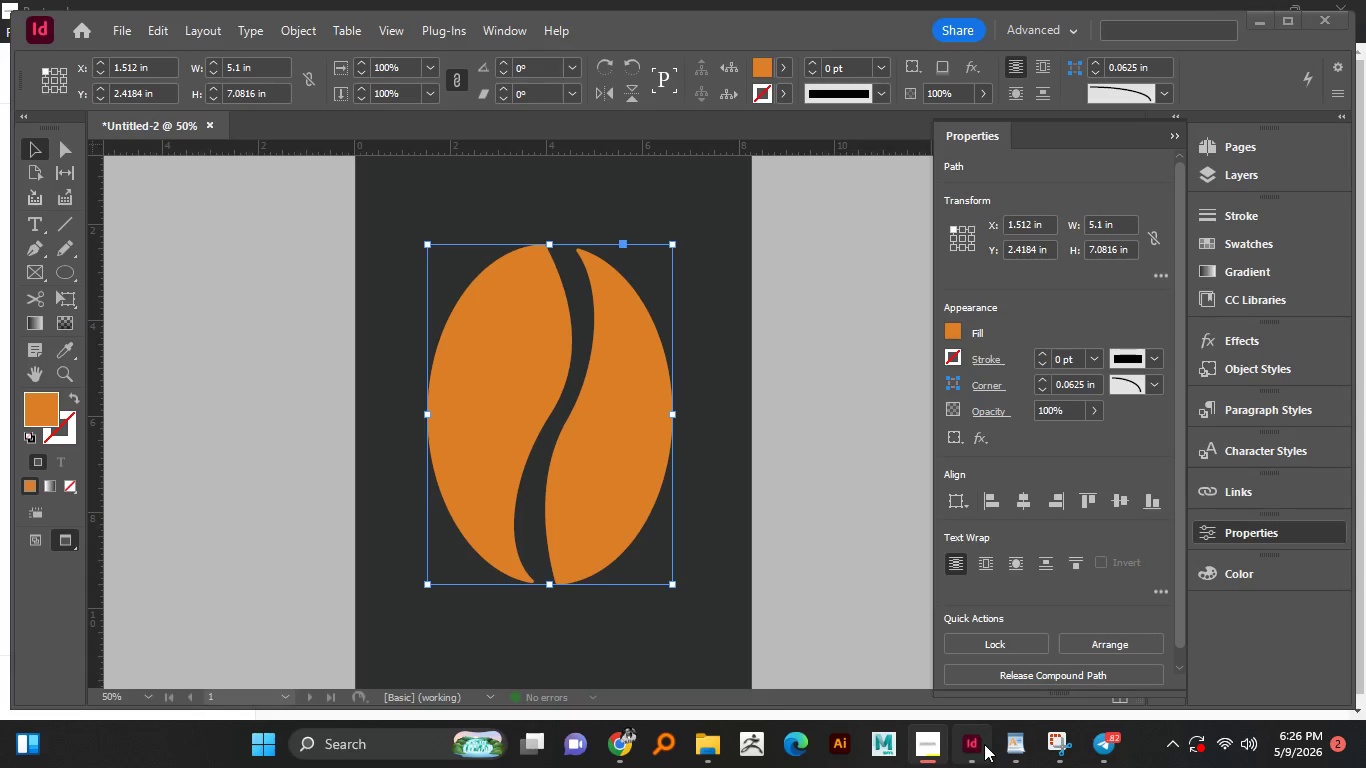 
scroll: coordinate [561, 534], scroll_direction: down, amount: 1.0
 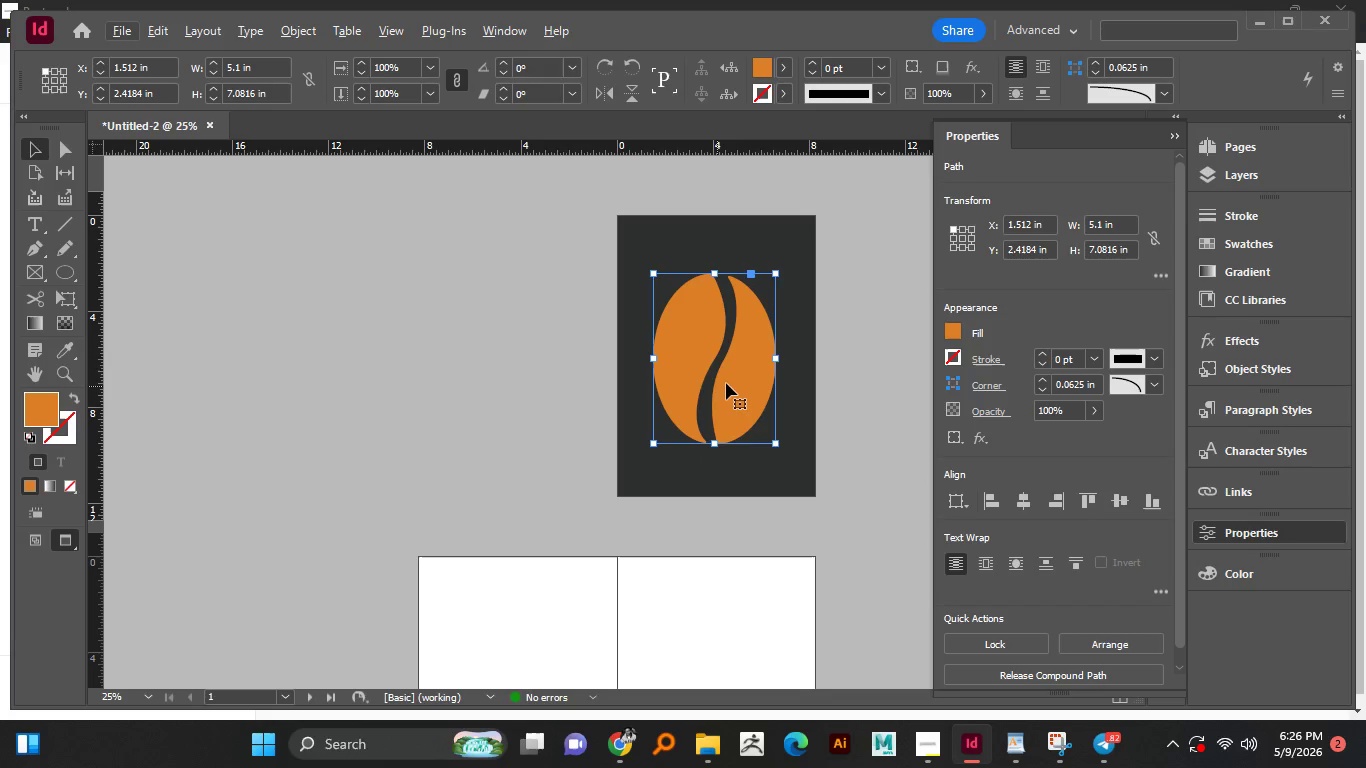 
left_click_drag(start_coordinate=[735, 378], to_coordinate=[735, 345])
 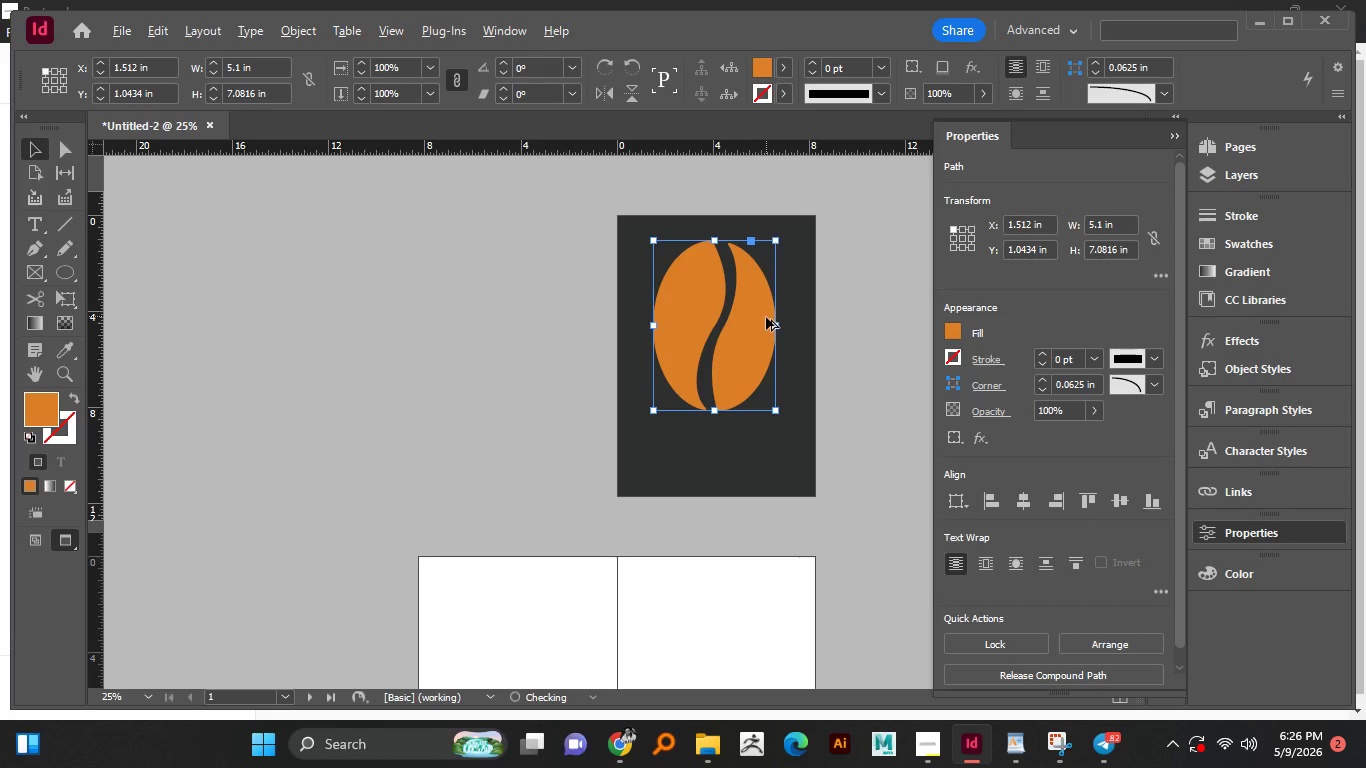 
hold_key(key=ShiftLeft, duration=0.48)
 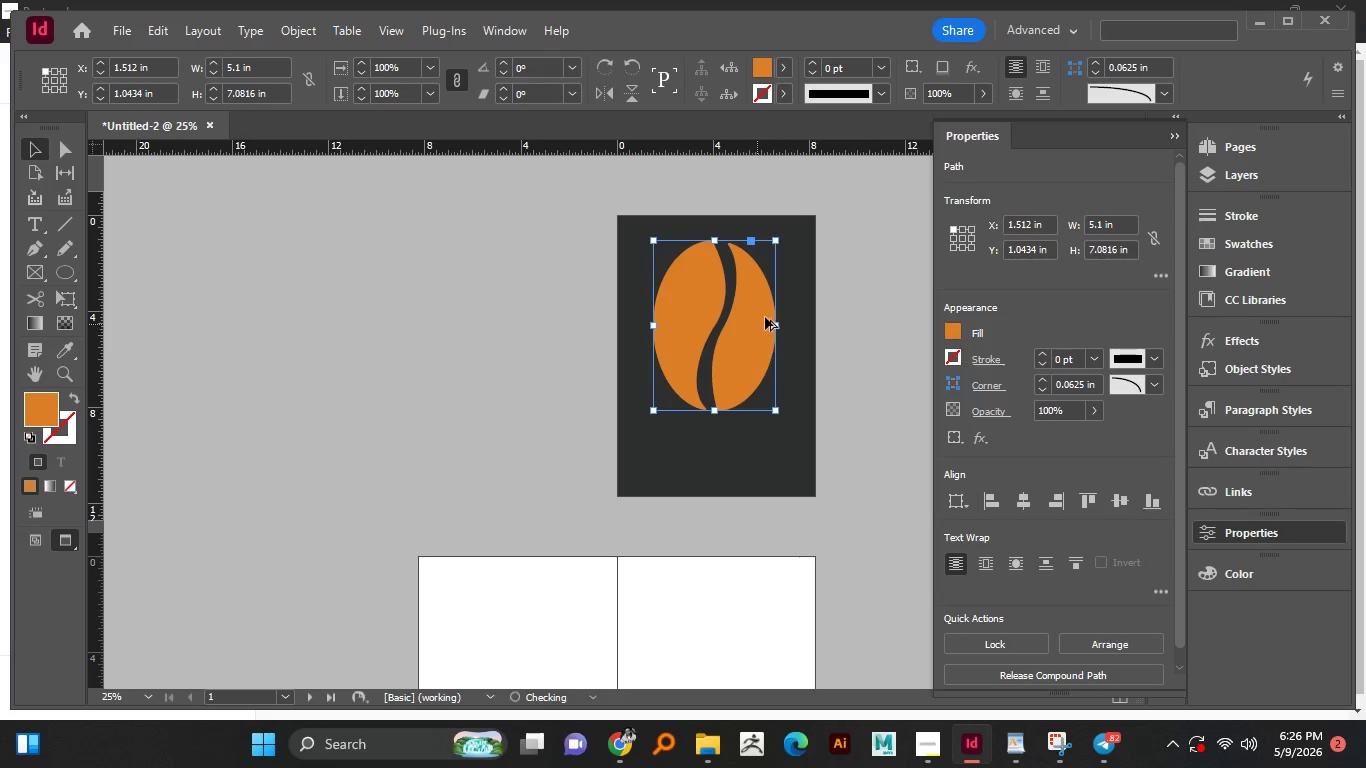 
hold_key(key=AltLeft, duration=1.72)
hold_key(key=ShiftLeft, duration=1.45)
left_click_drag(start_coordinate=[777, 325], to_coordinate=[751, 331])
 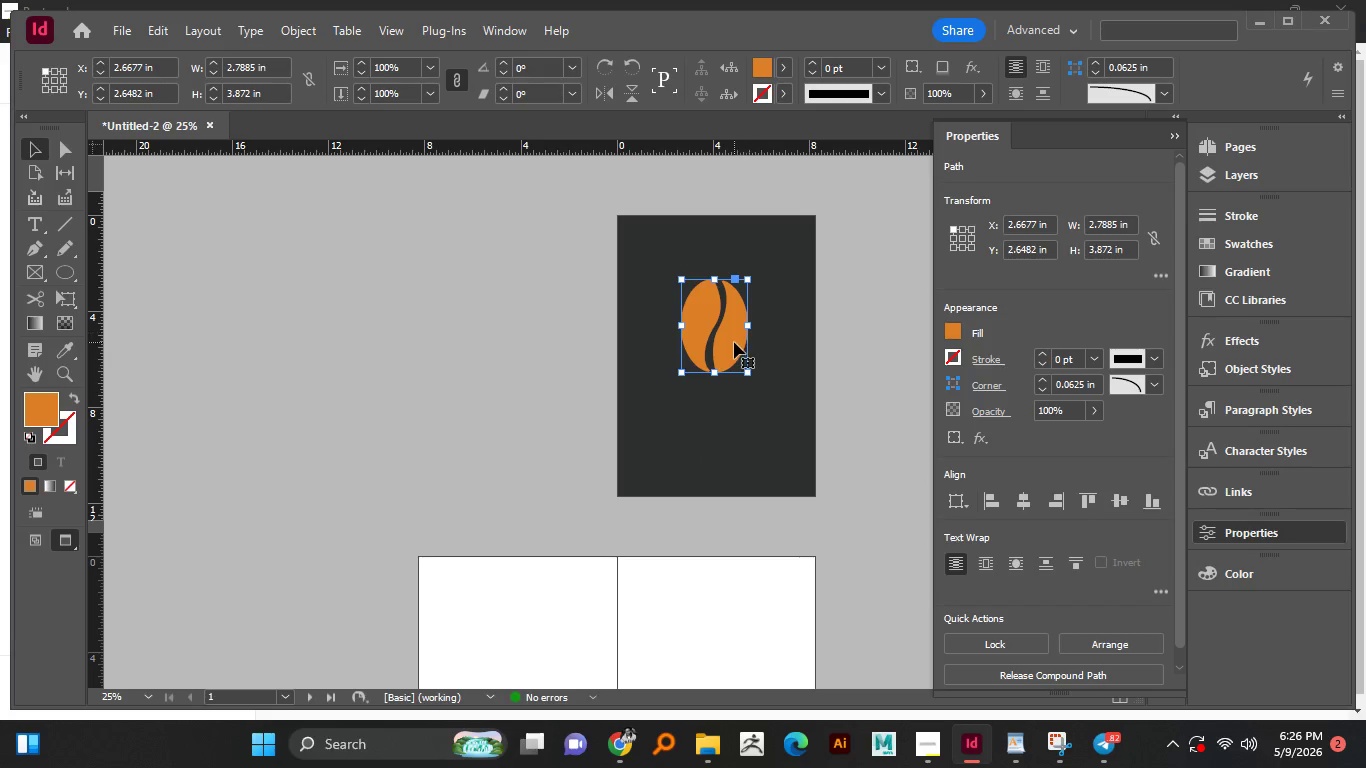 
left_click_drag(start_coordinate=[734, 342], to_coordinate=[732, 306])
 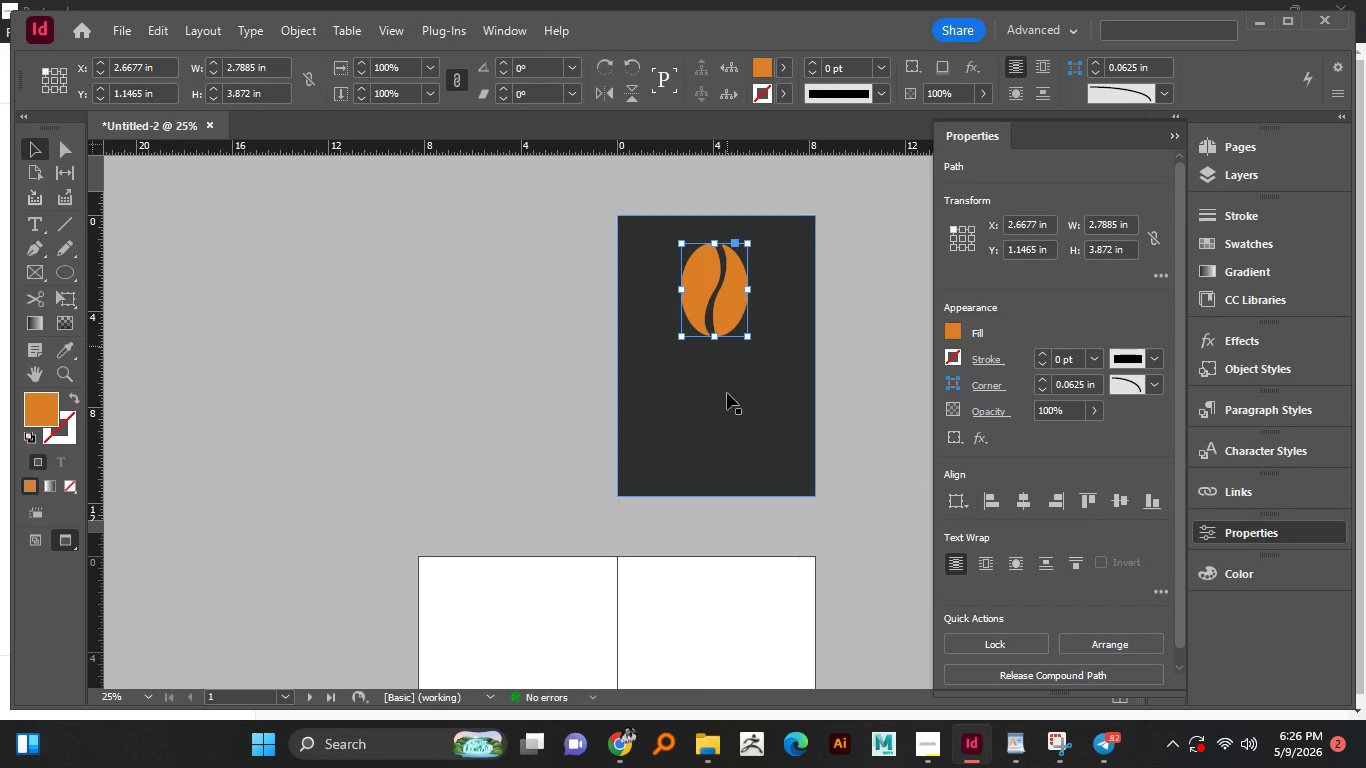 
hold_key(key=ShiftLeft, duration=0.8)
 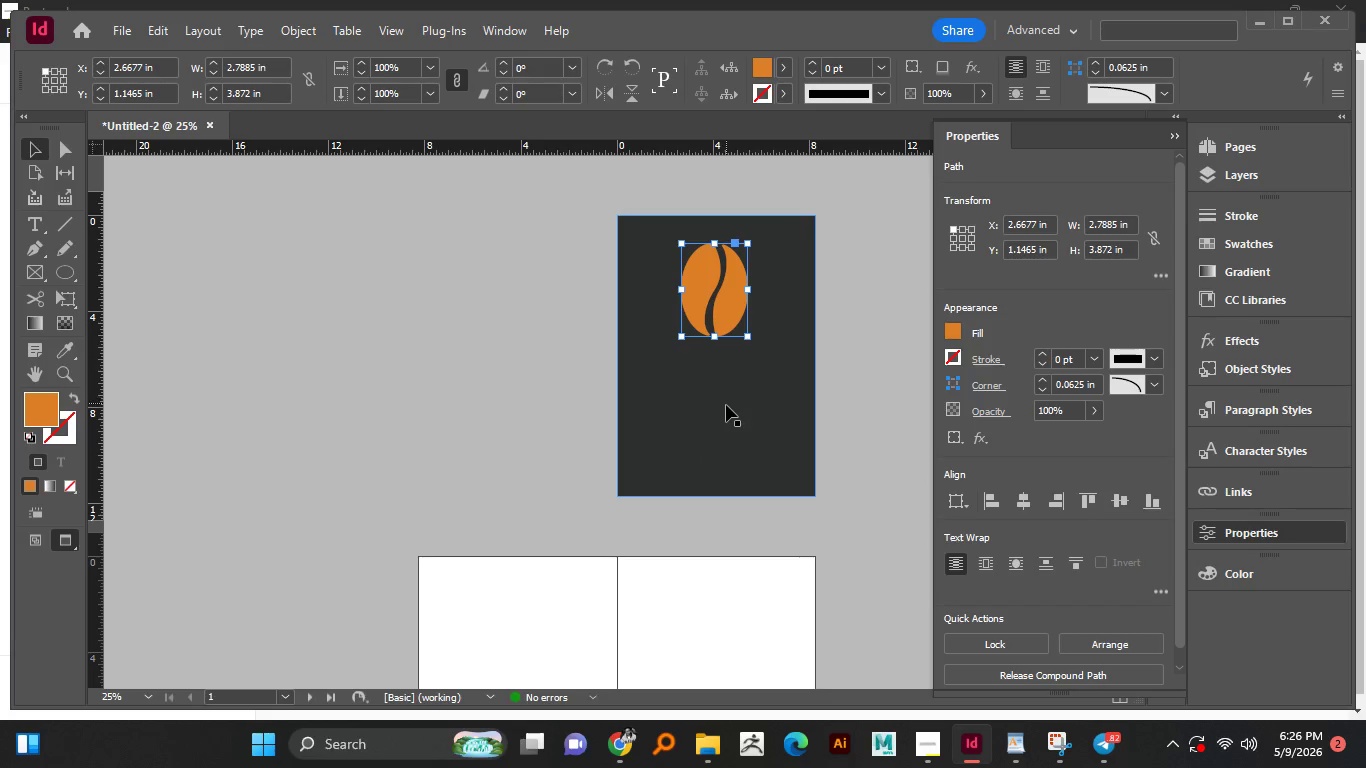 
left_click([726, 405])
 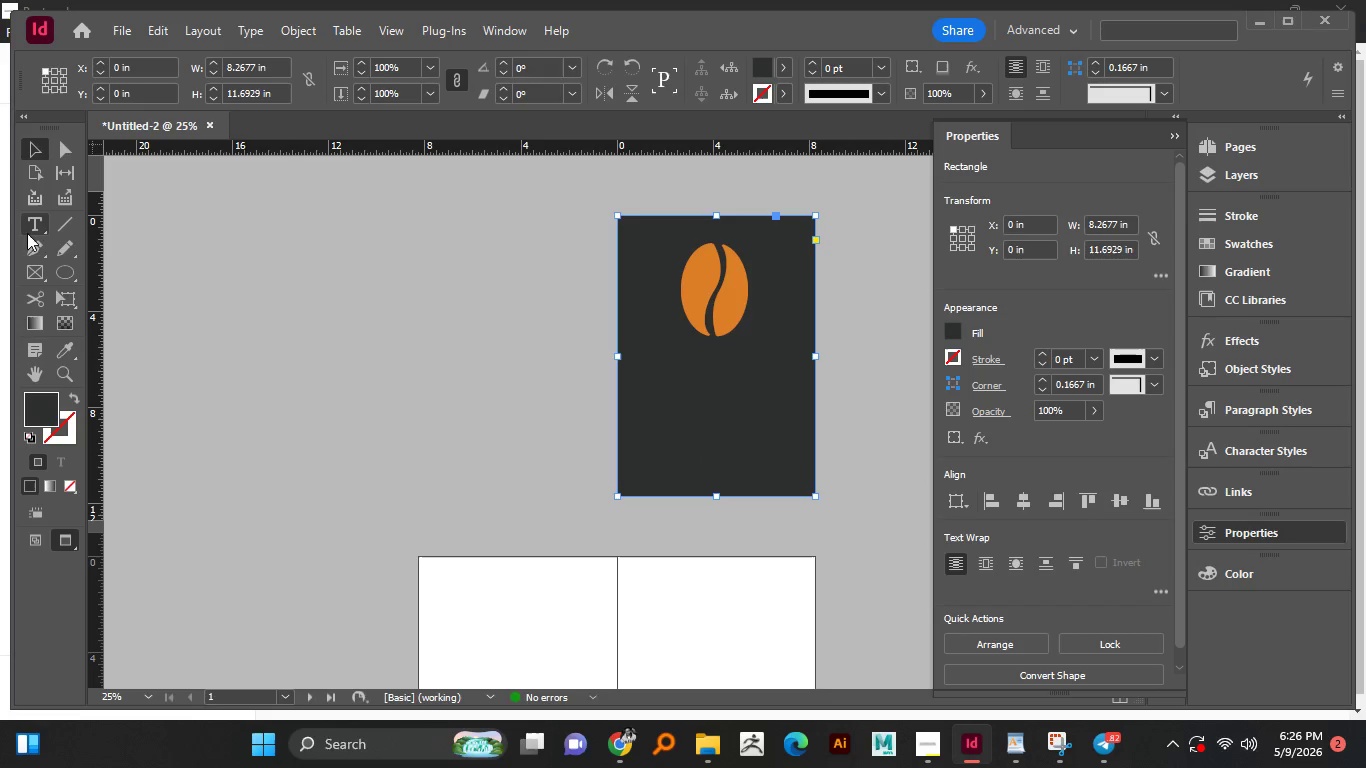 
left_click([32, 220])
 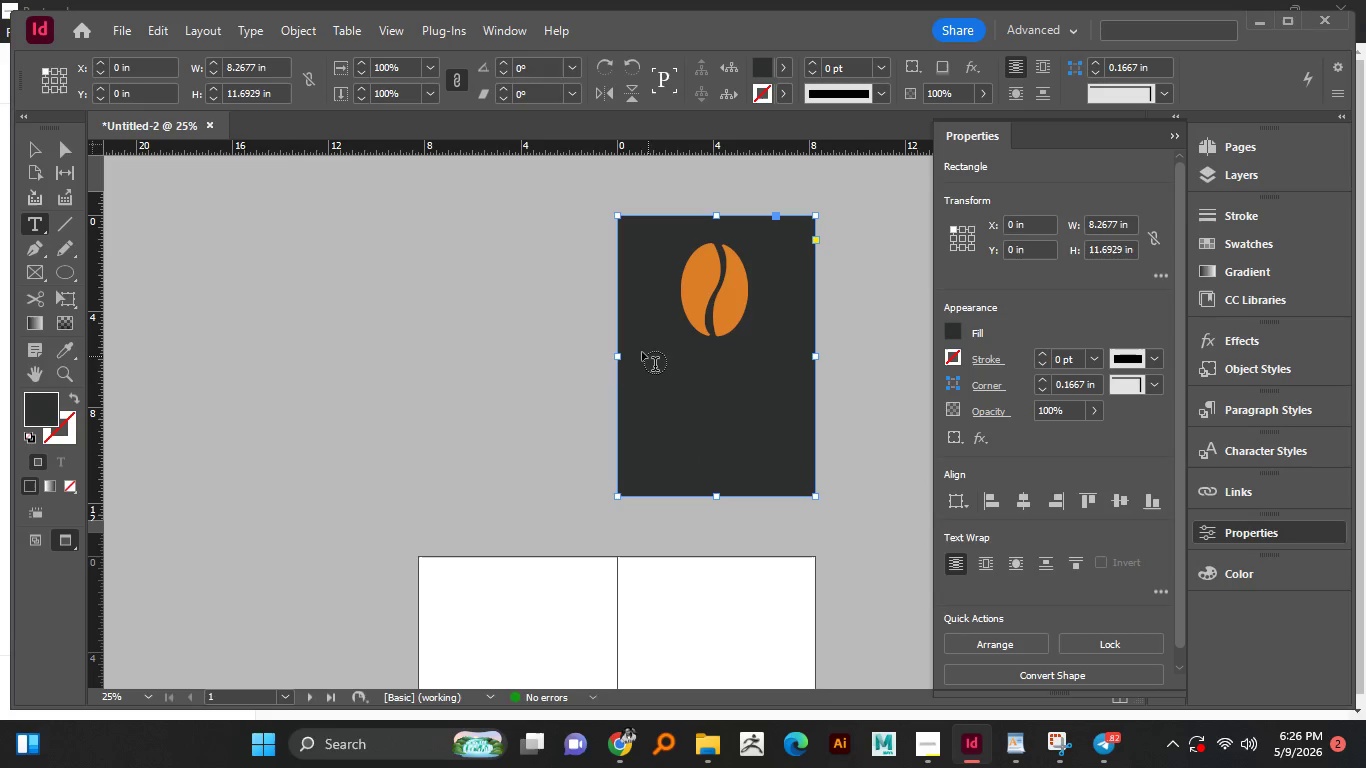 
left_click_drag(start_coordinate=[634, 348], to_coordinate=[796, 384])
 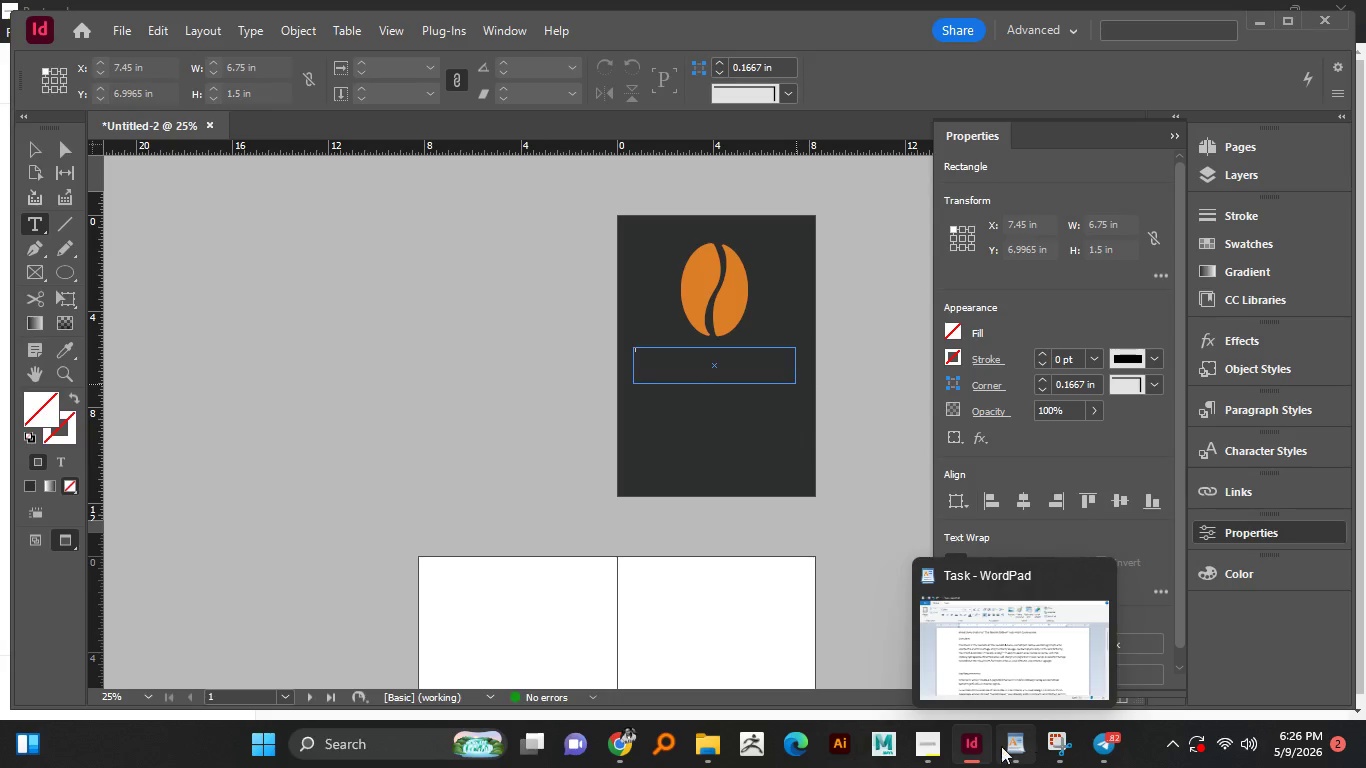 
left_click([931, 749])